 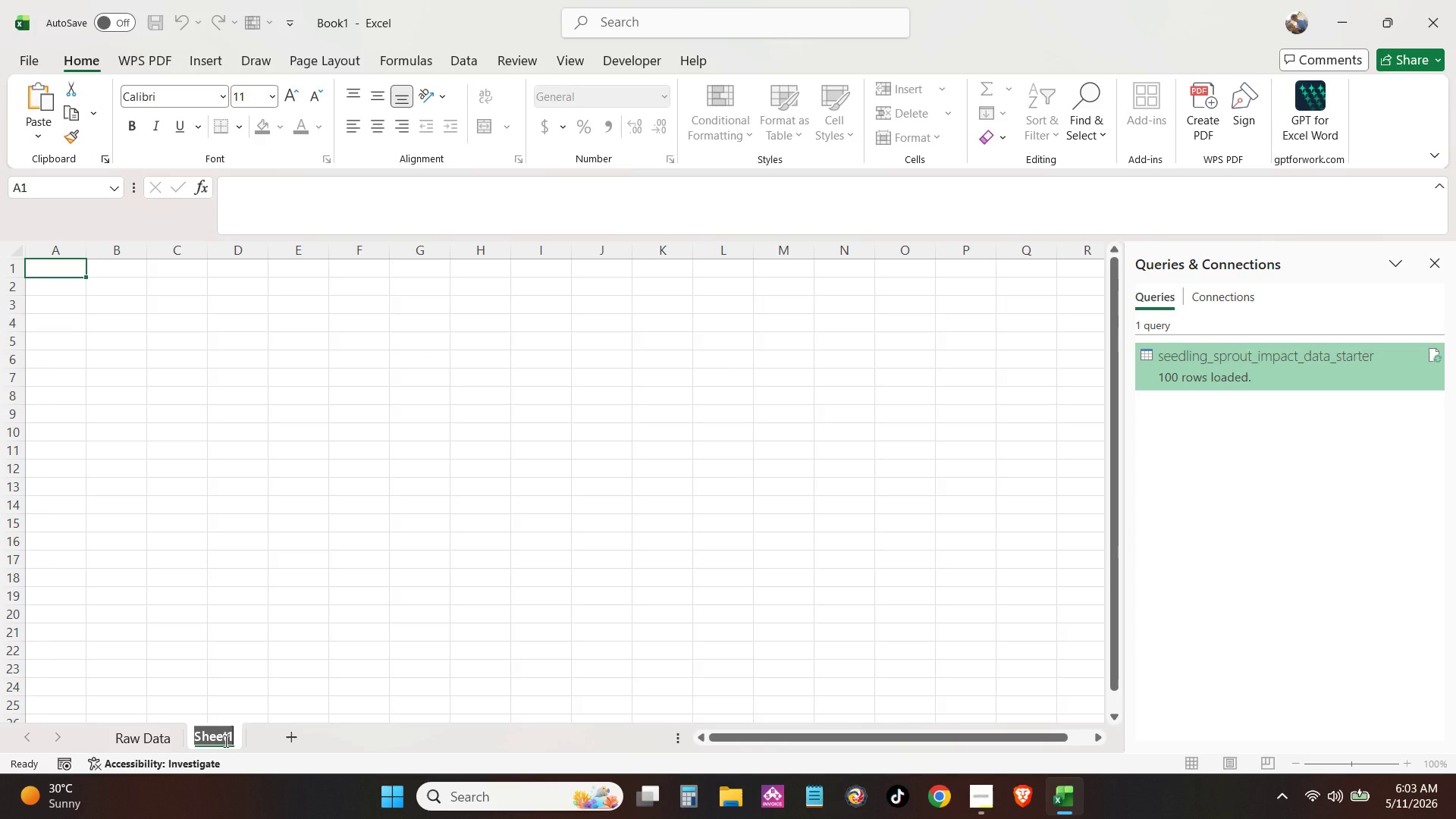 
type(Dashboard)
 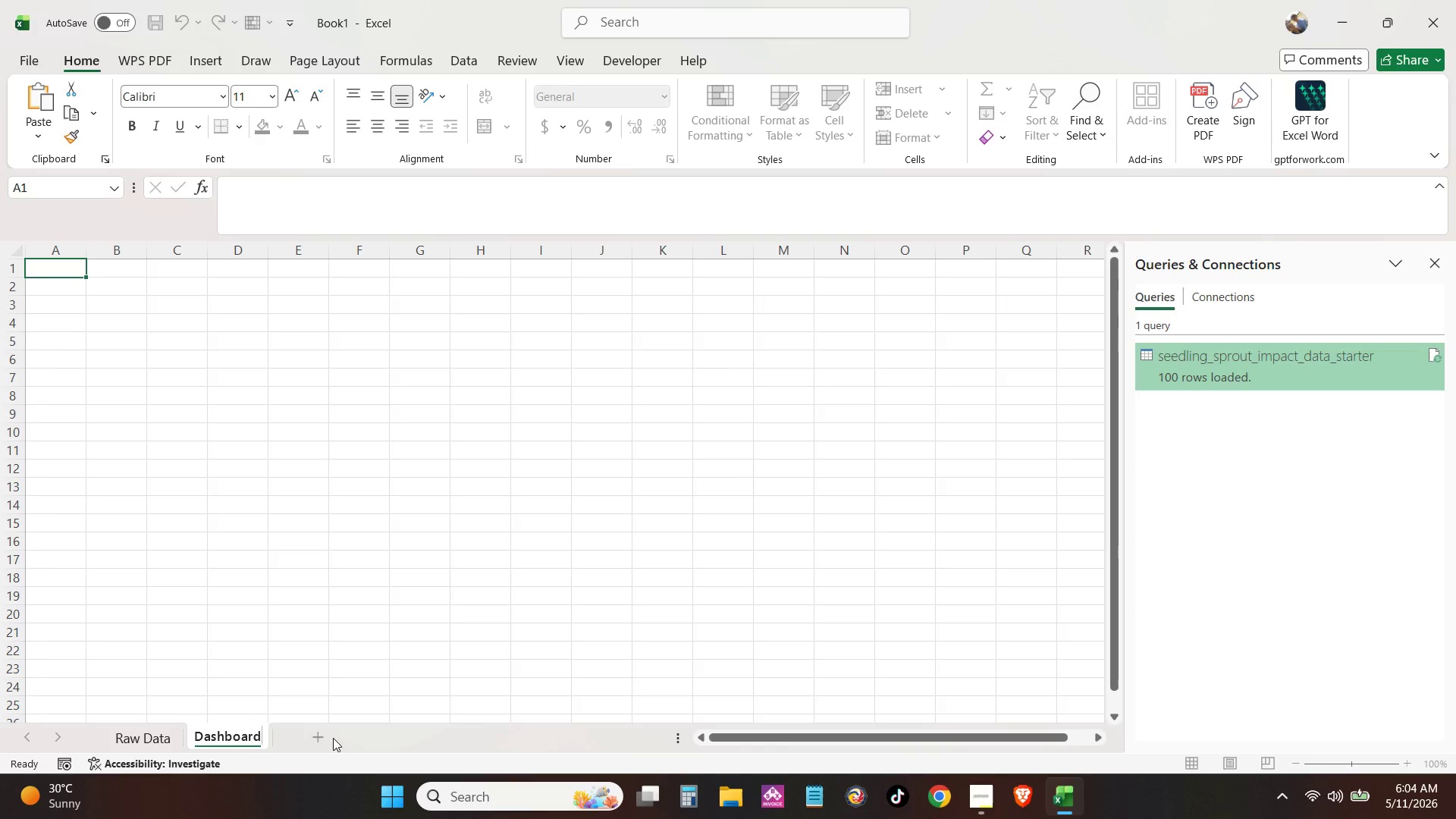 
left_click([328, 739])
 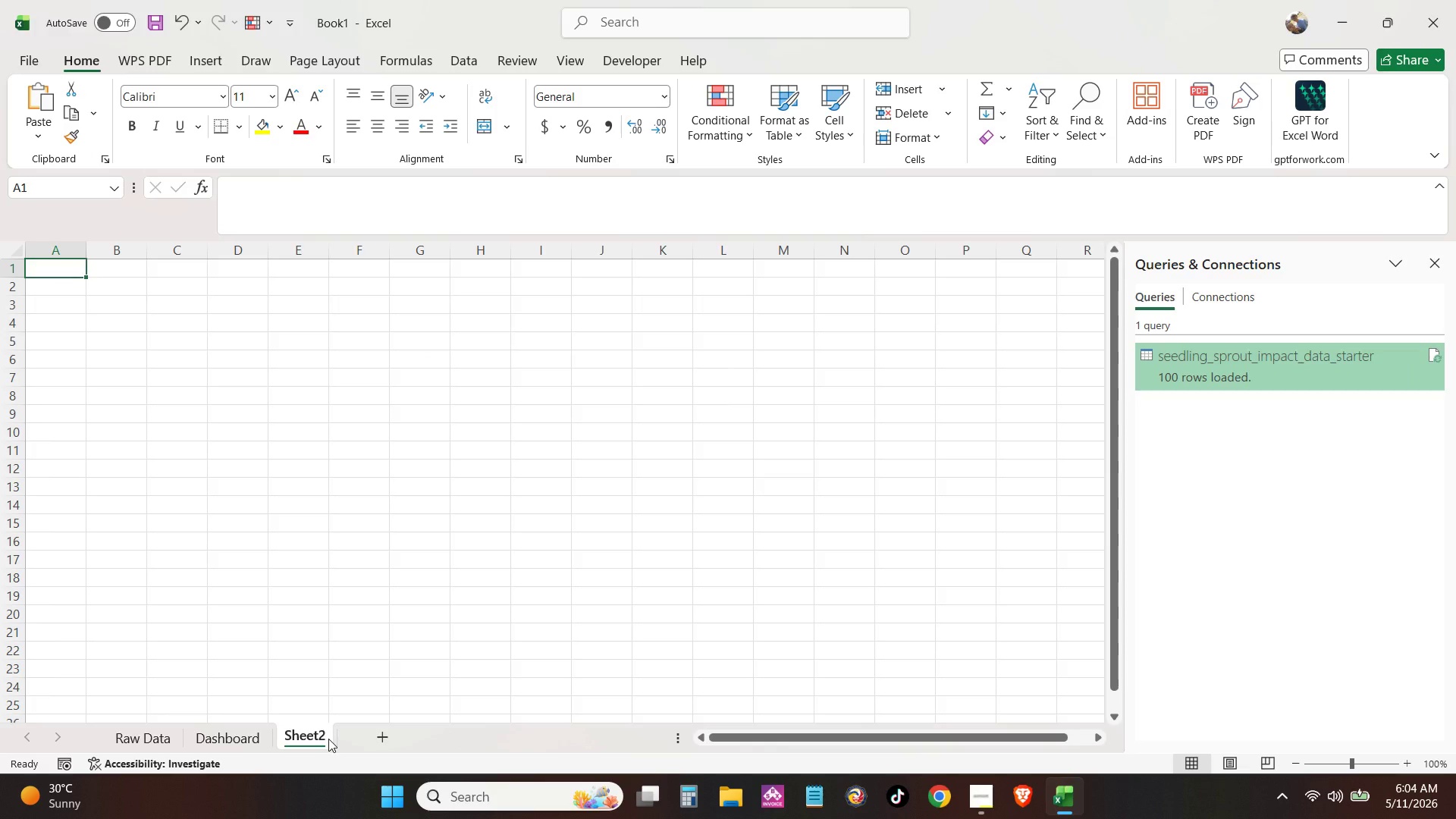 
key(Alt+AltLeft)
 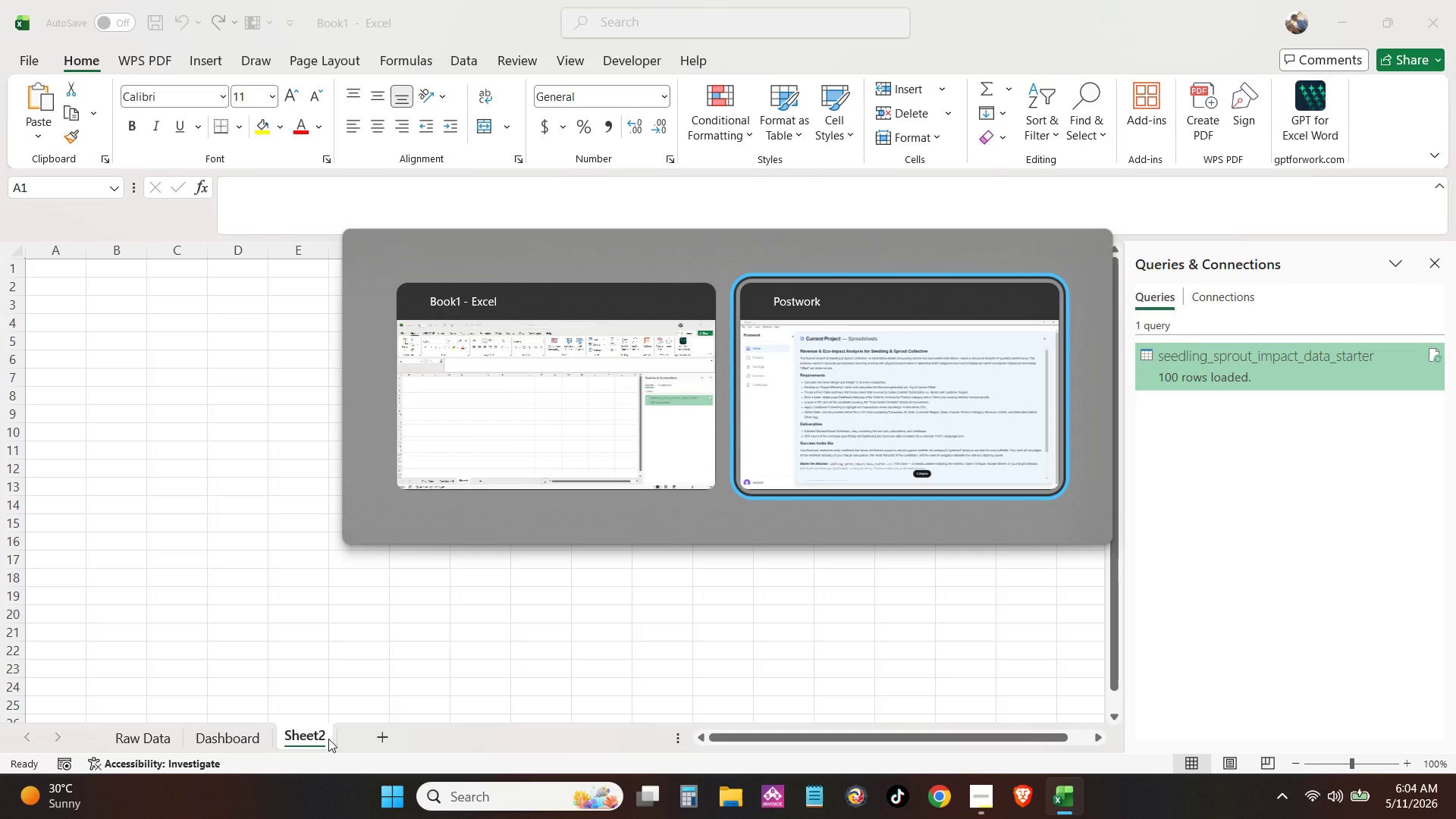 
key(Alt+Tab)